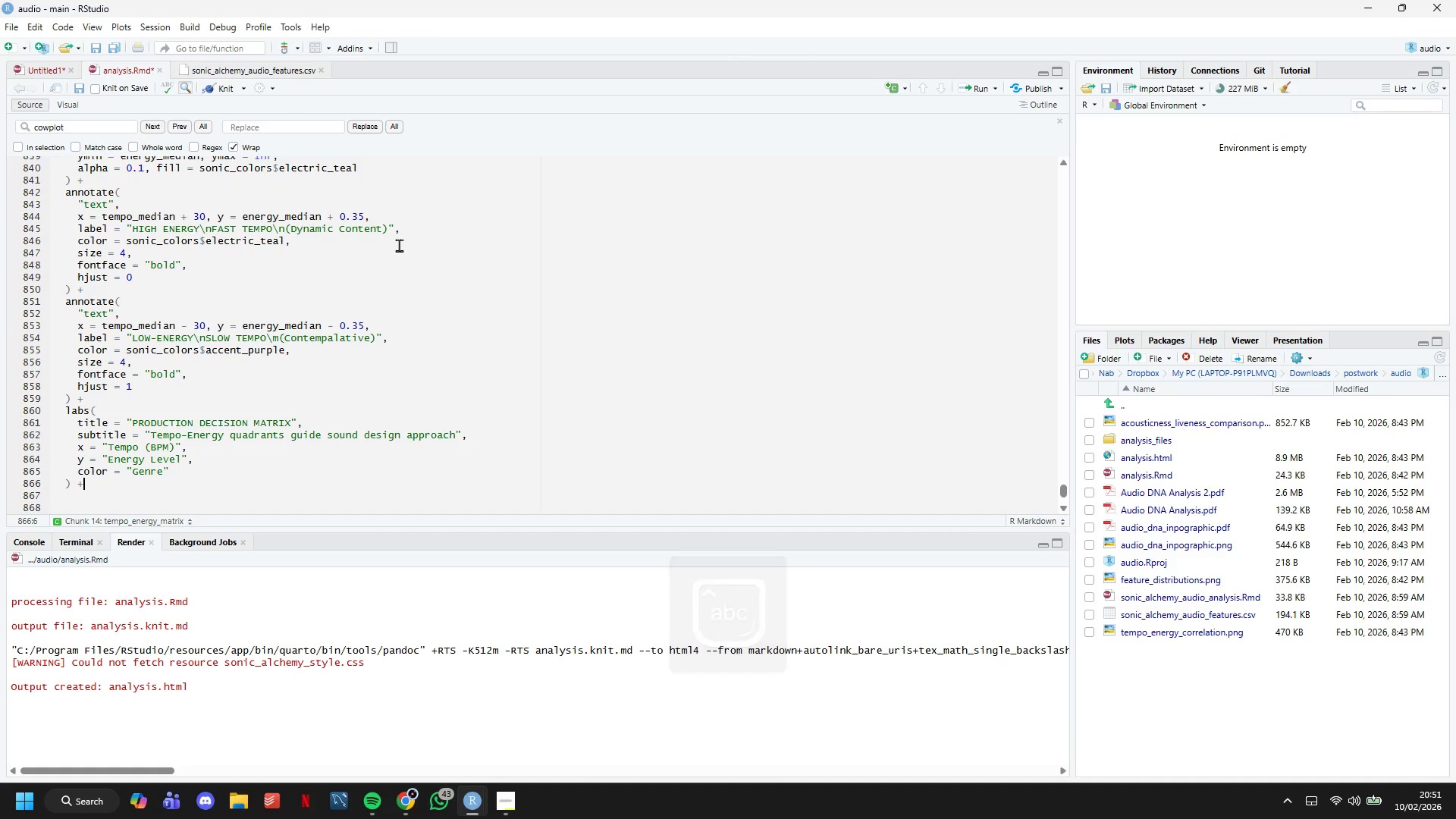 
key(Enter)
 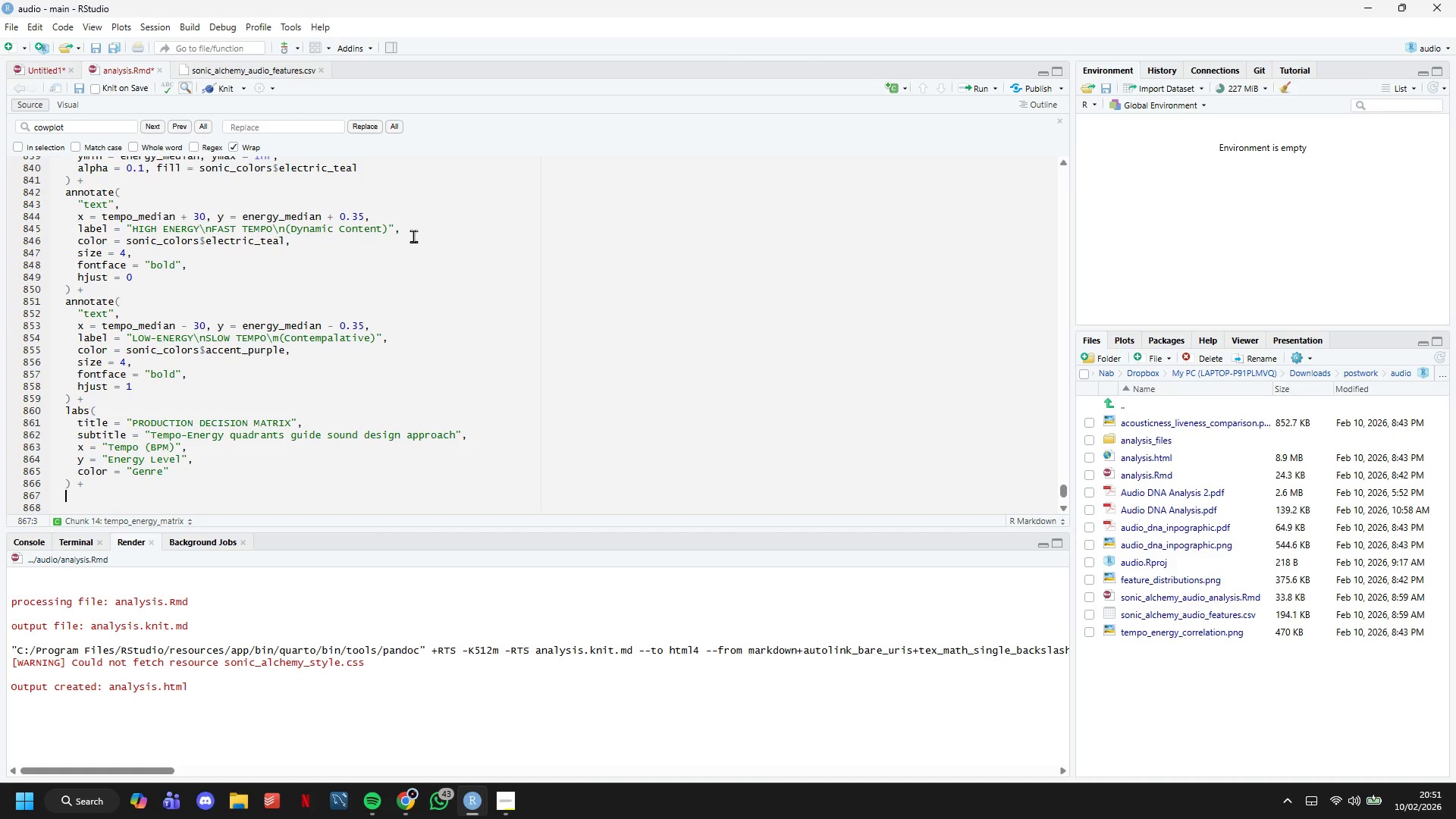 
scroll: coordinate [413, 236], scroll_direction: down, amount: 4.0
 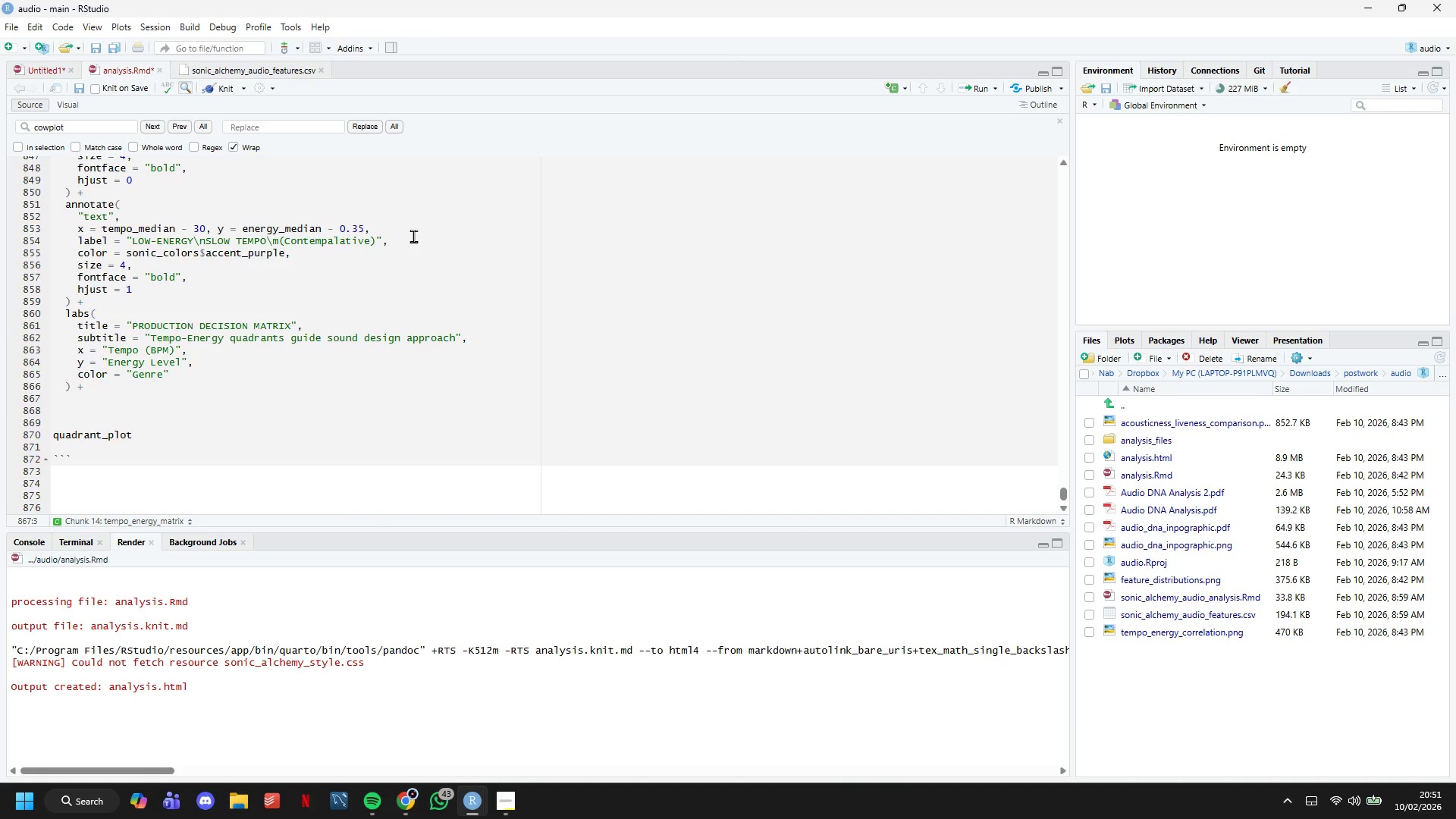 
type(theme_sonic()
 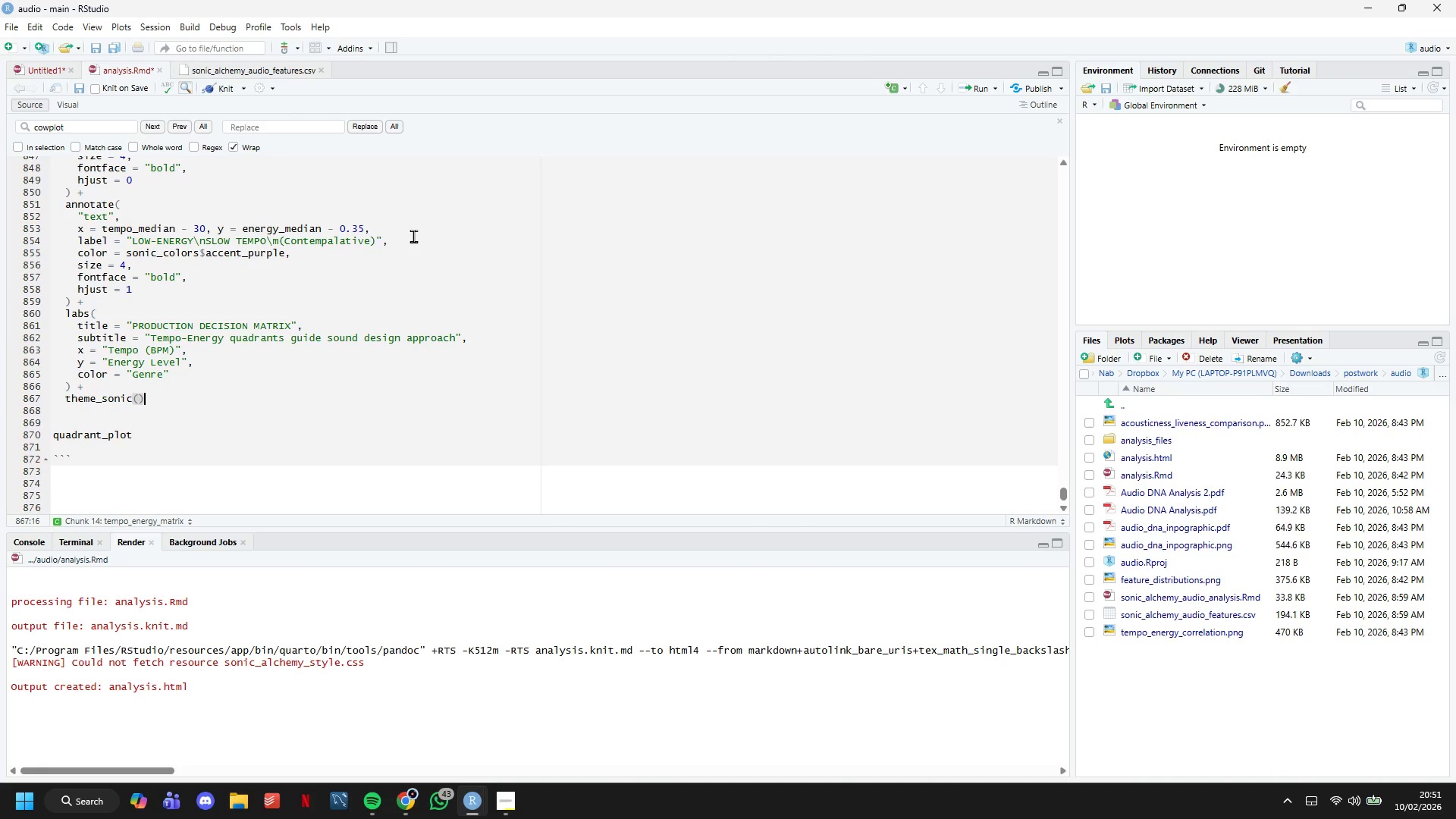 
 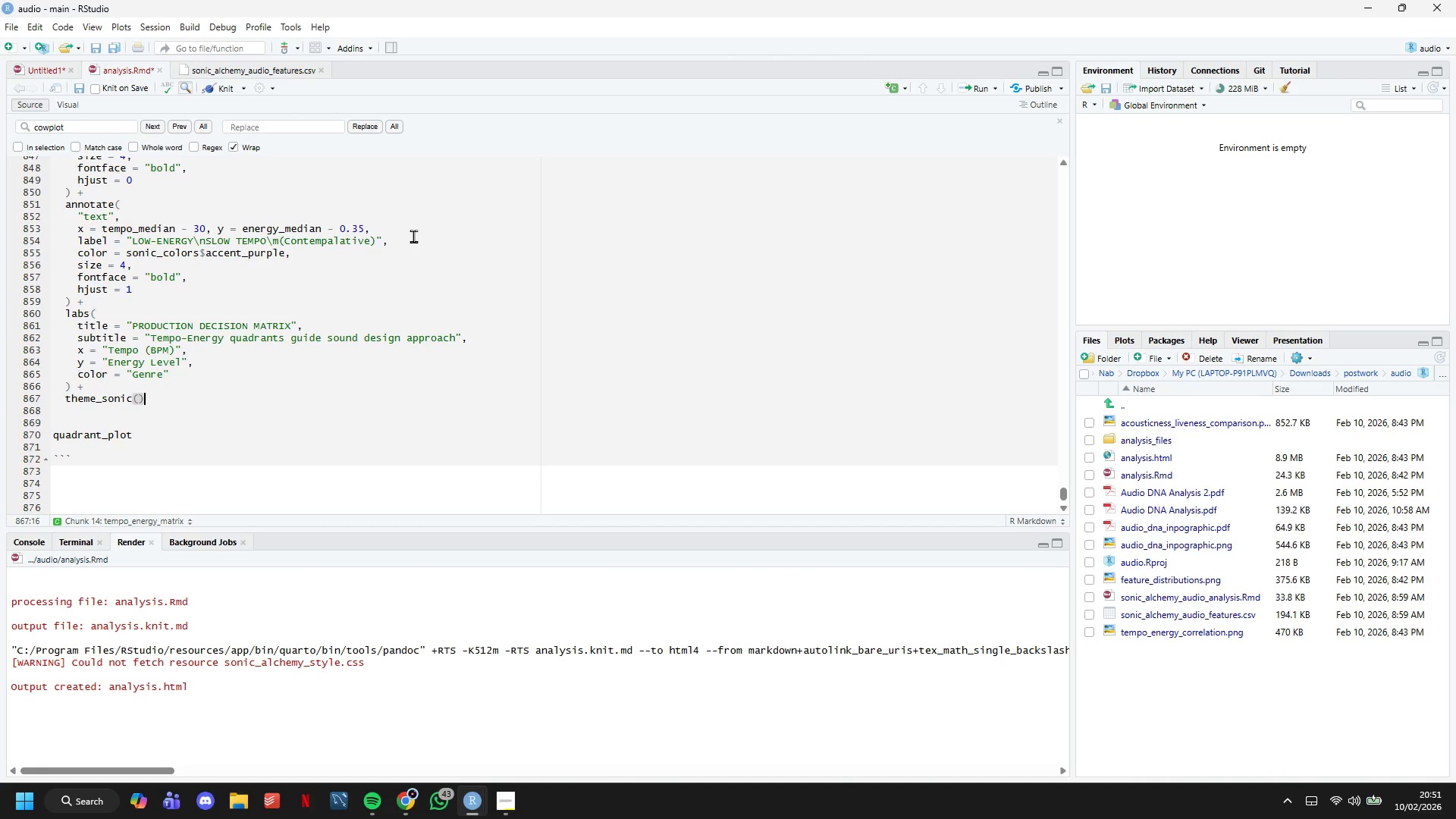 
key(ArrowRight)
 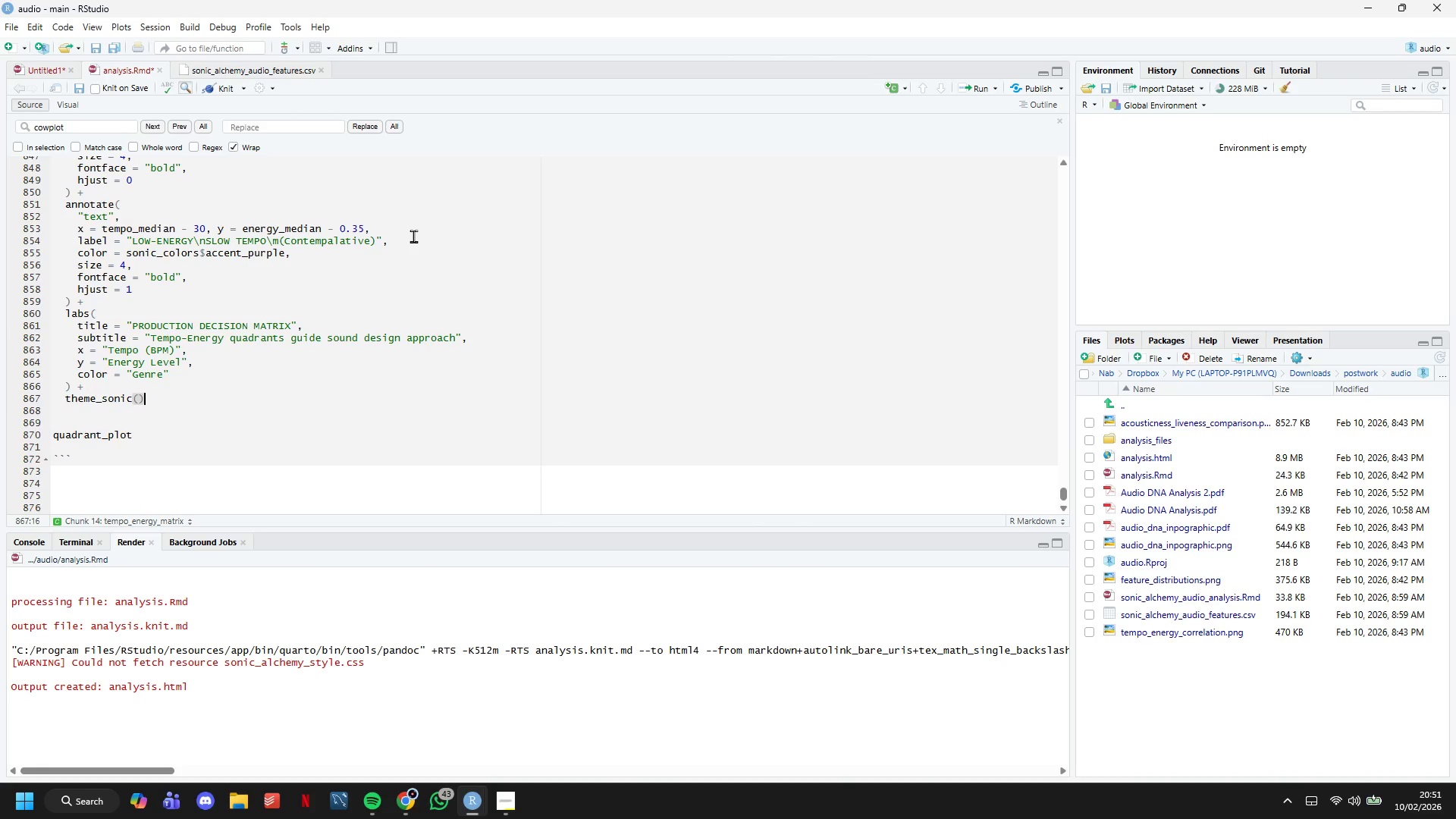 
key(ArrowDown)
 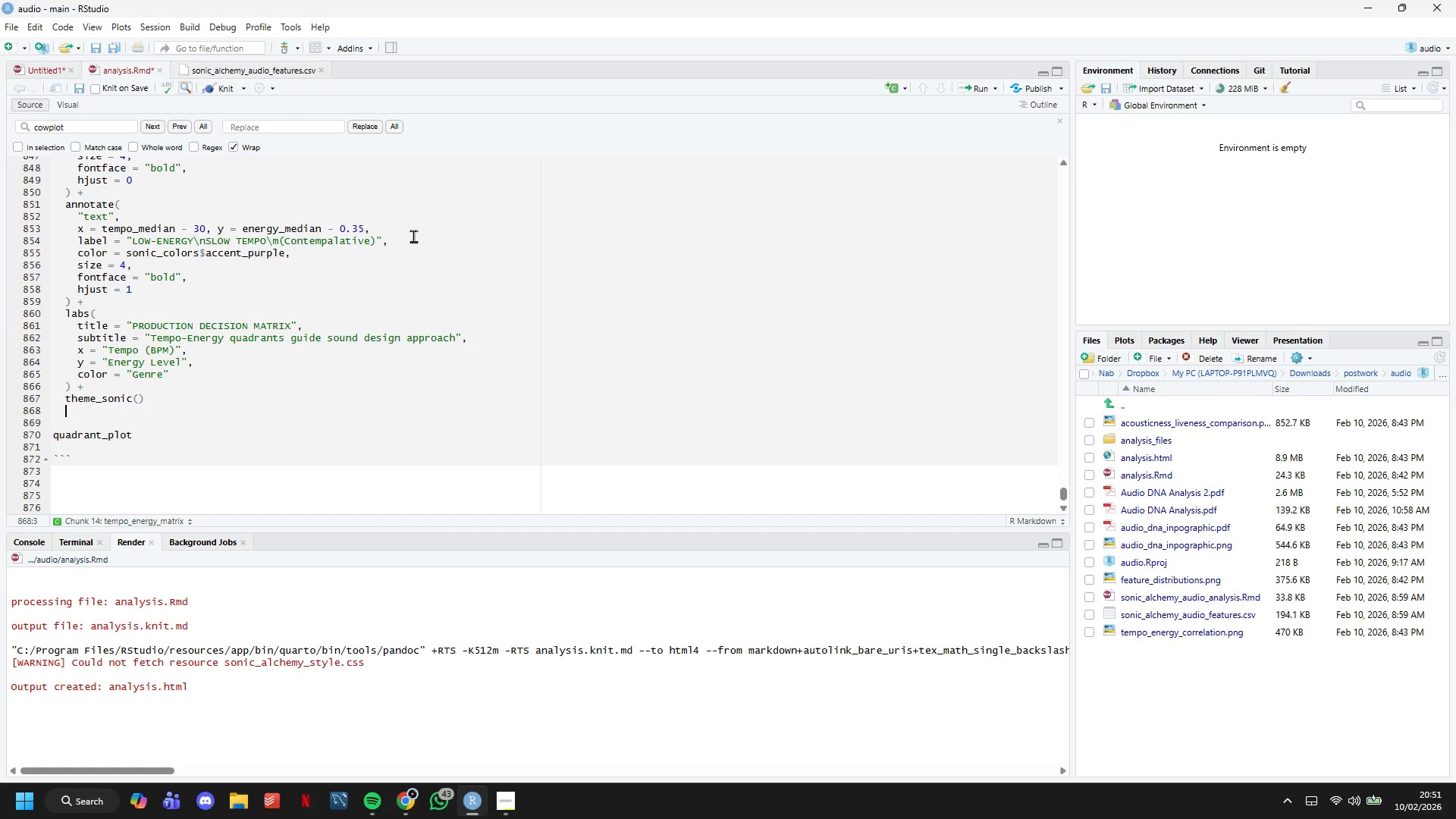 
key(ArrowDown)
 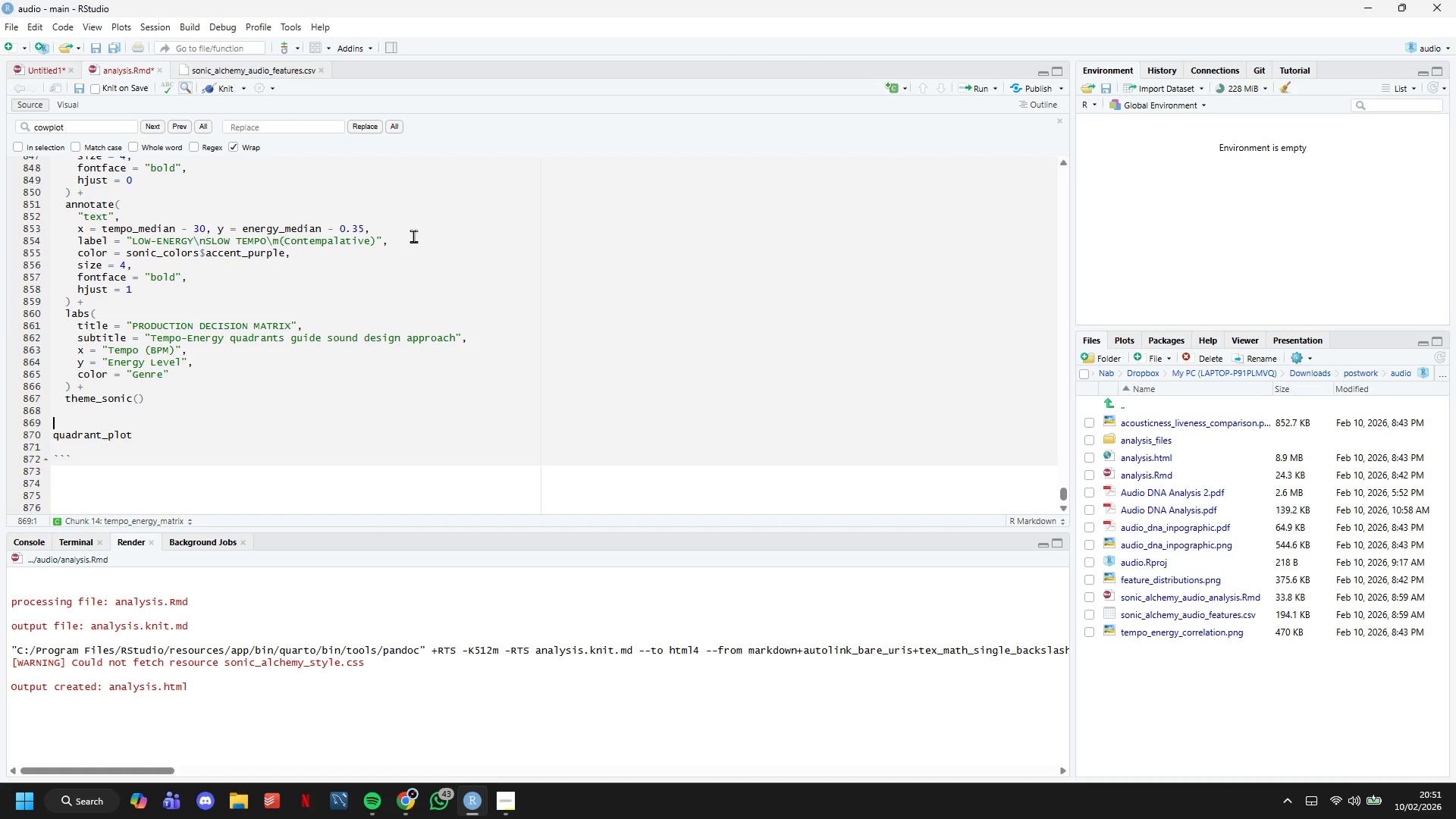 
key(ArrowDown)
 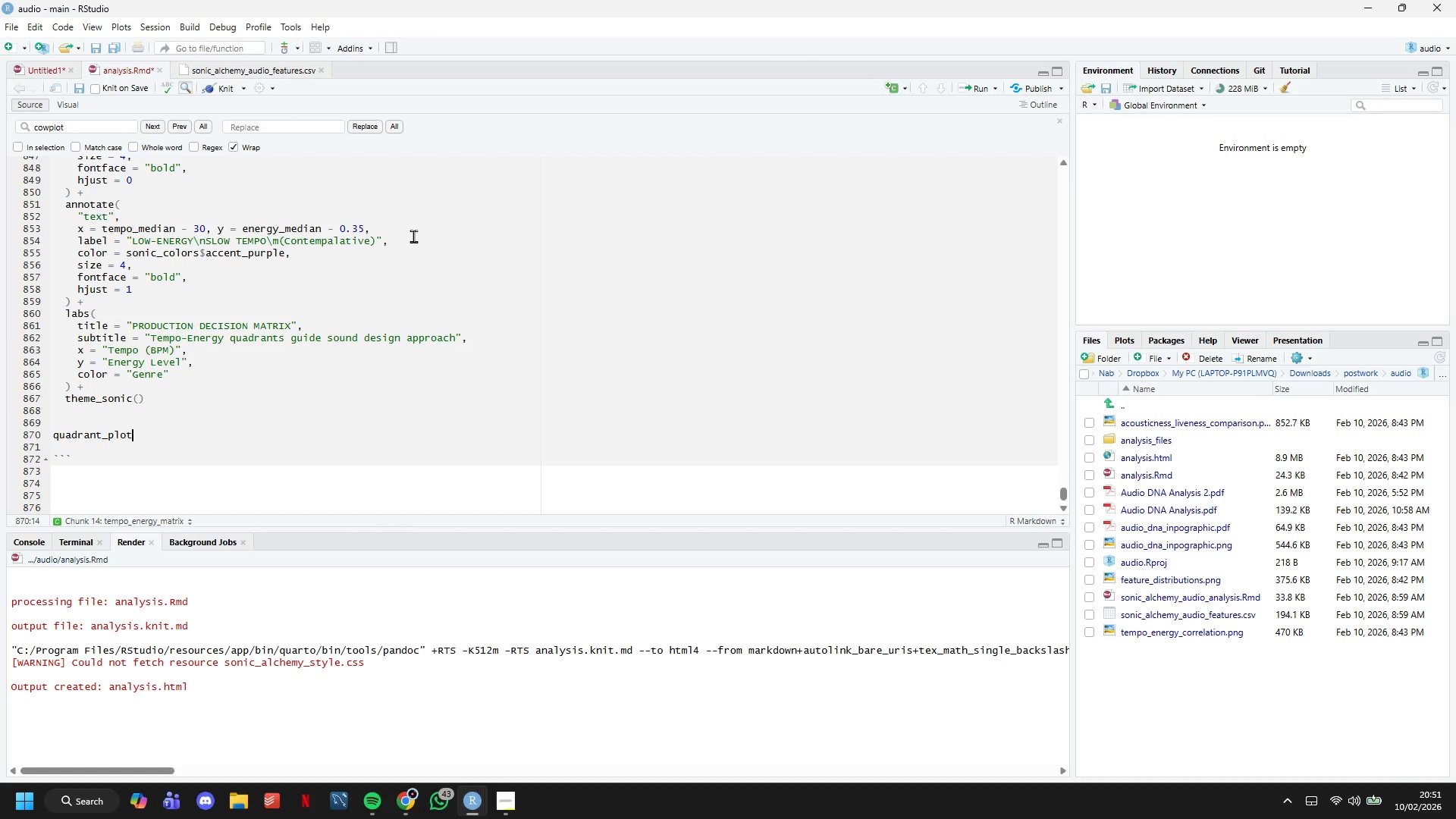 
key(ArrowDown)
 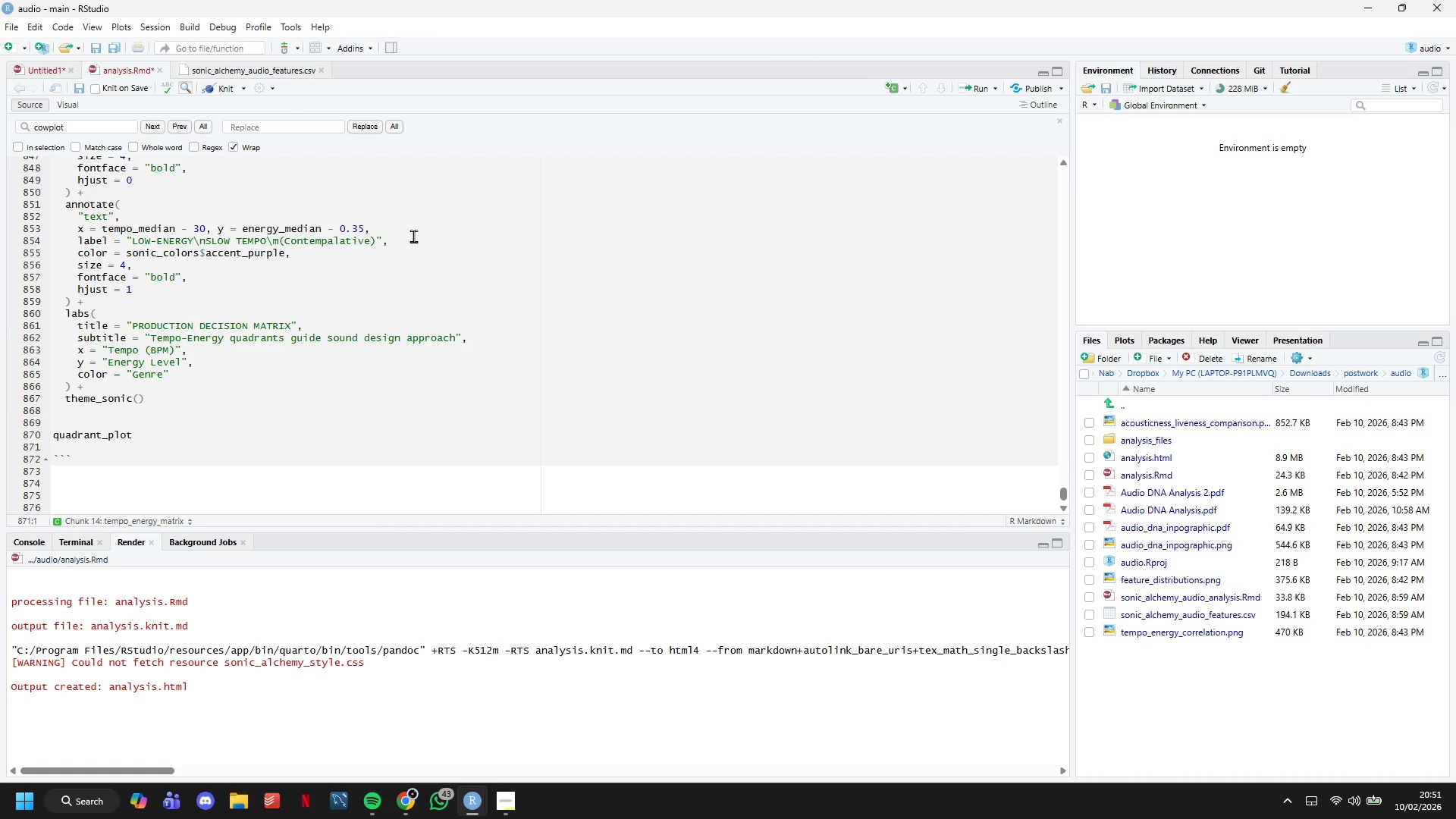 
key(Control+S)
 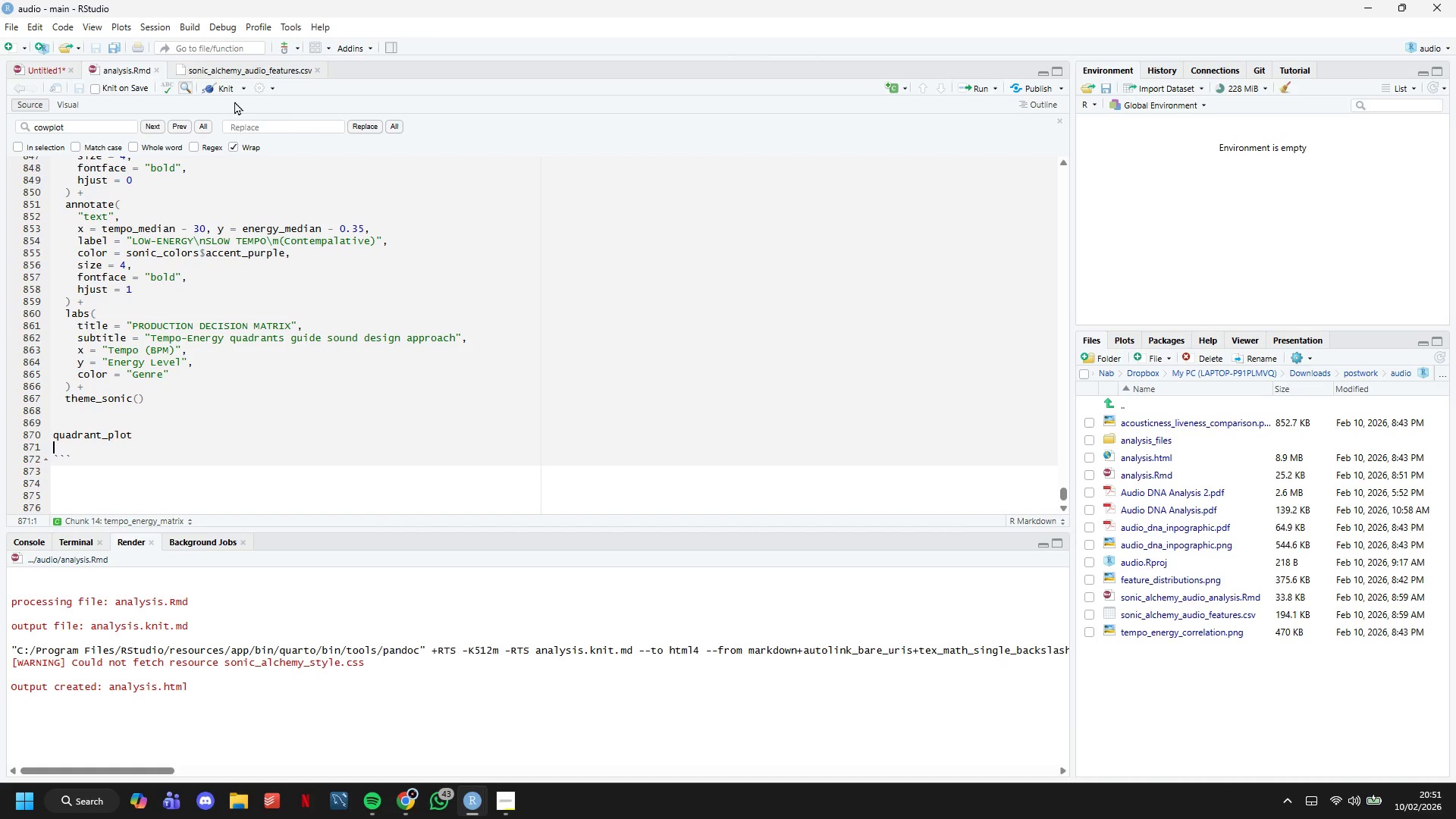 
left_click([223, 89])
 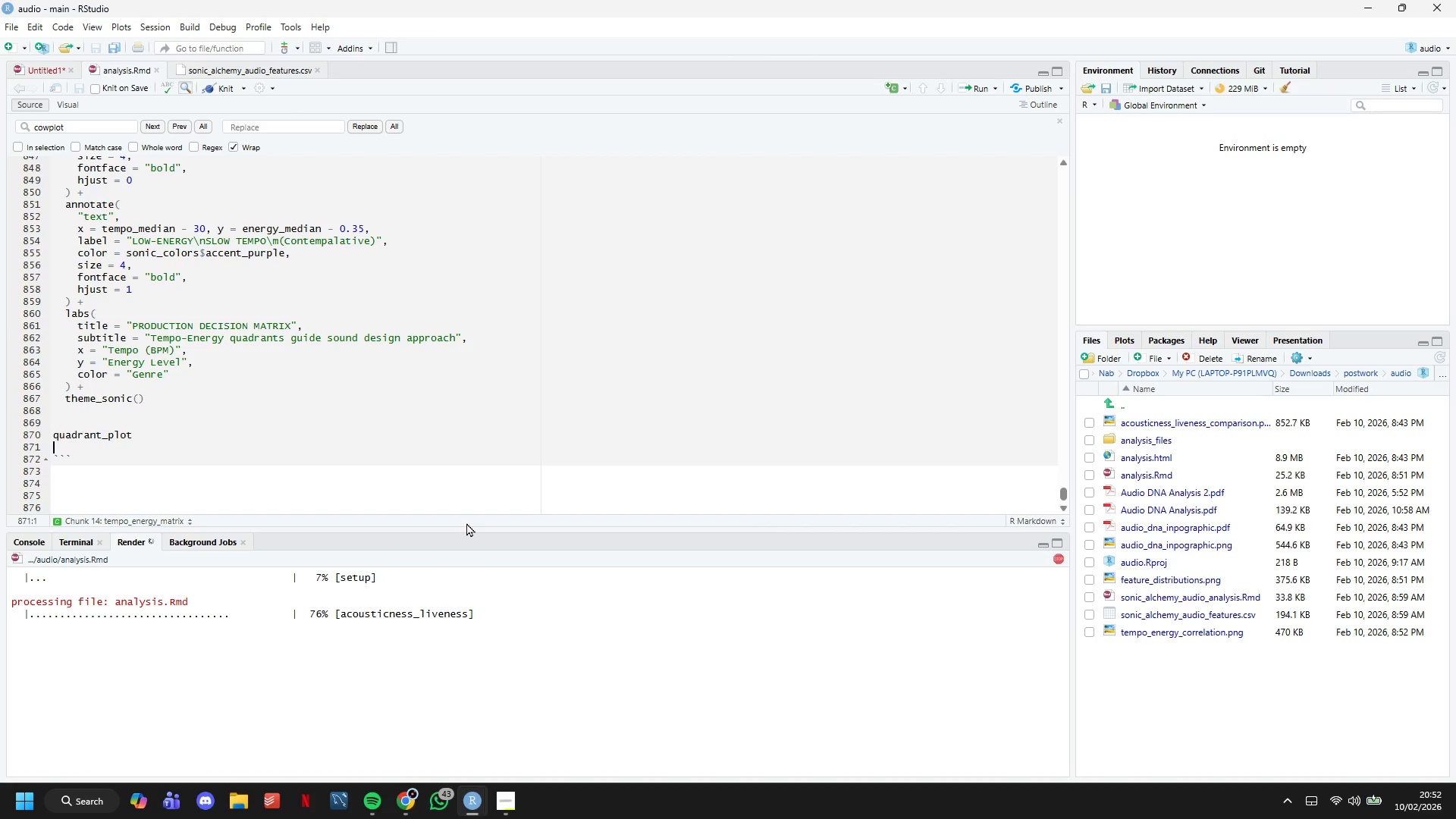 
wait(35.27)
 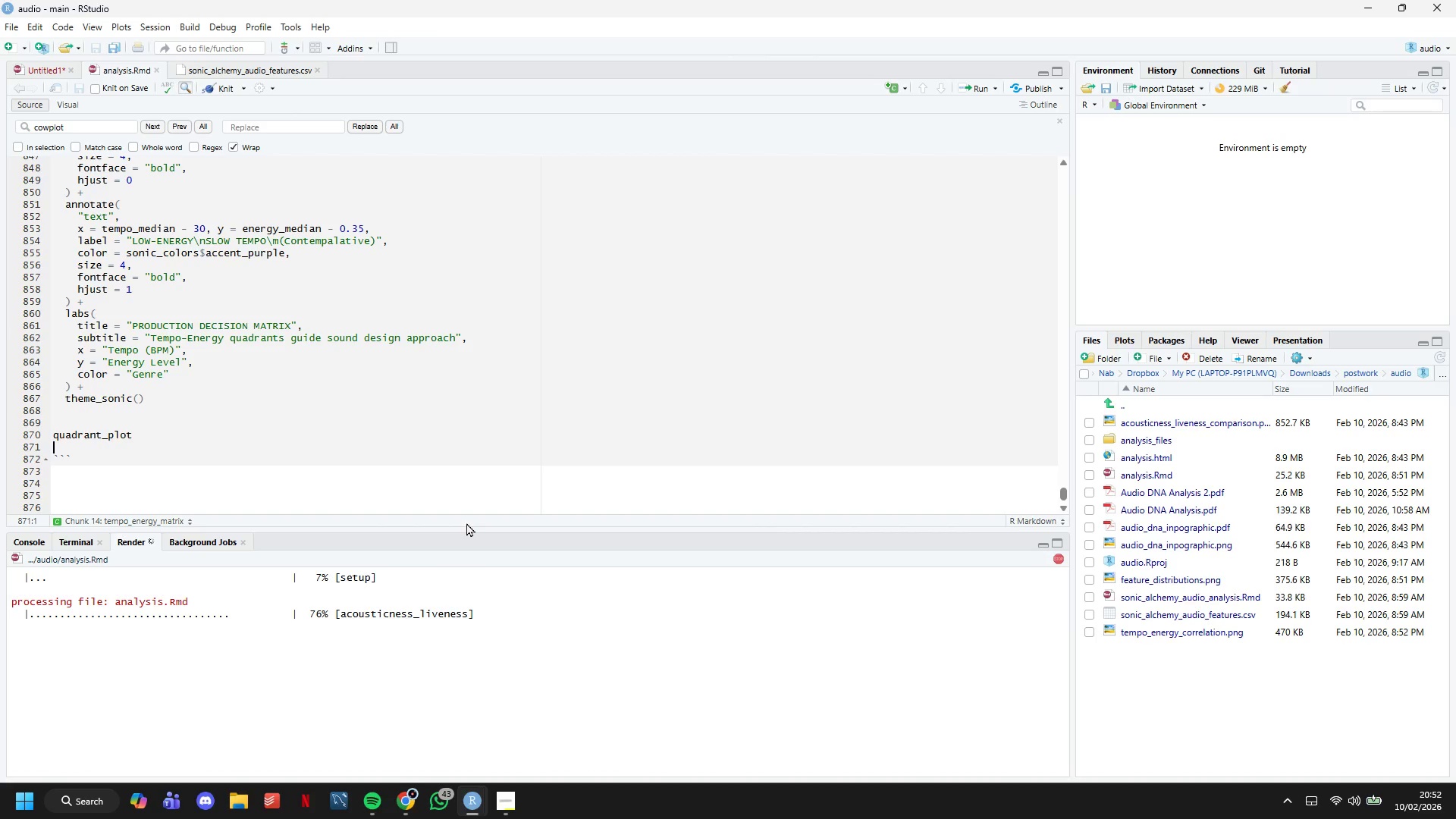 
left_click([497, 735])